 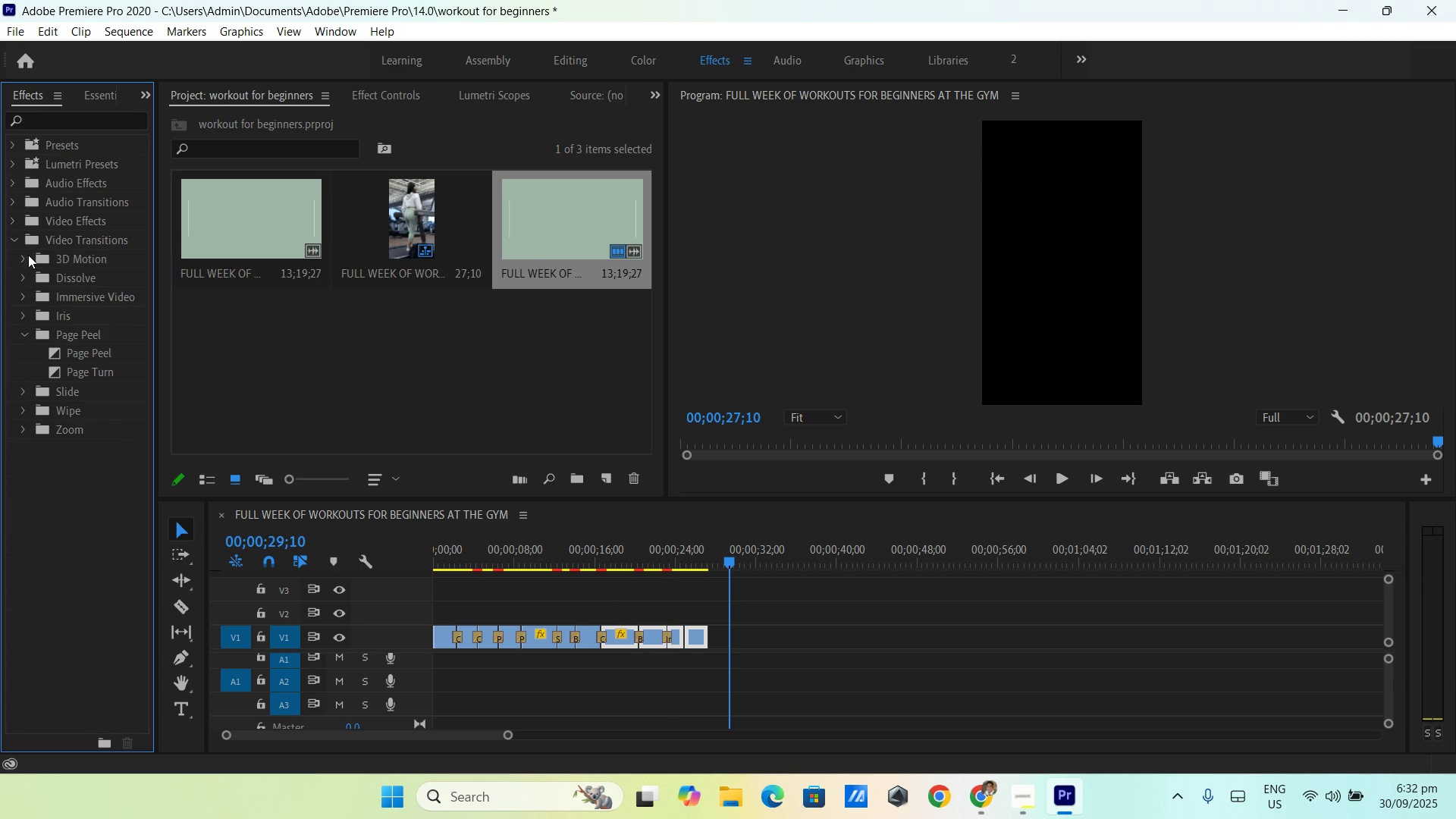 
left_click([17, 237])
 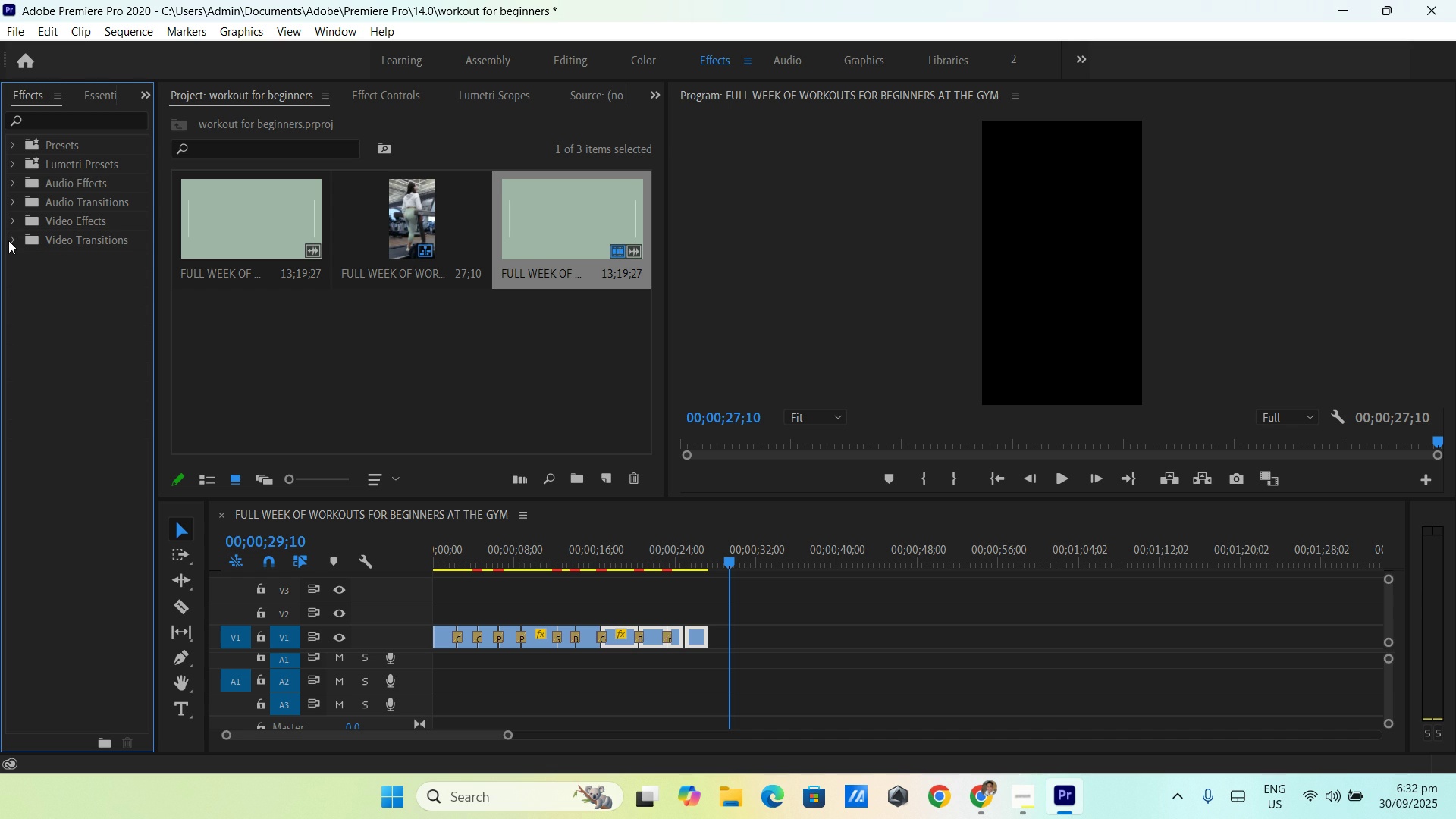 
left_click([8, 240])
 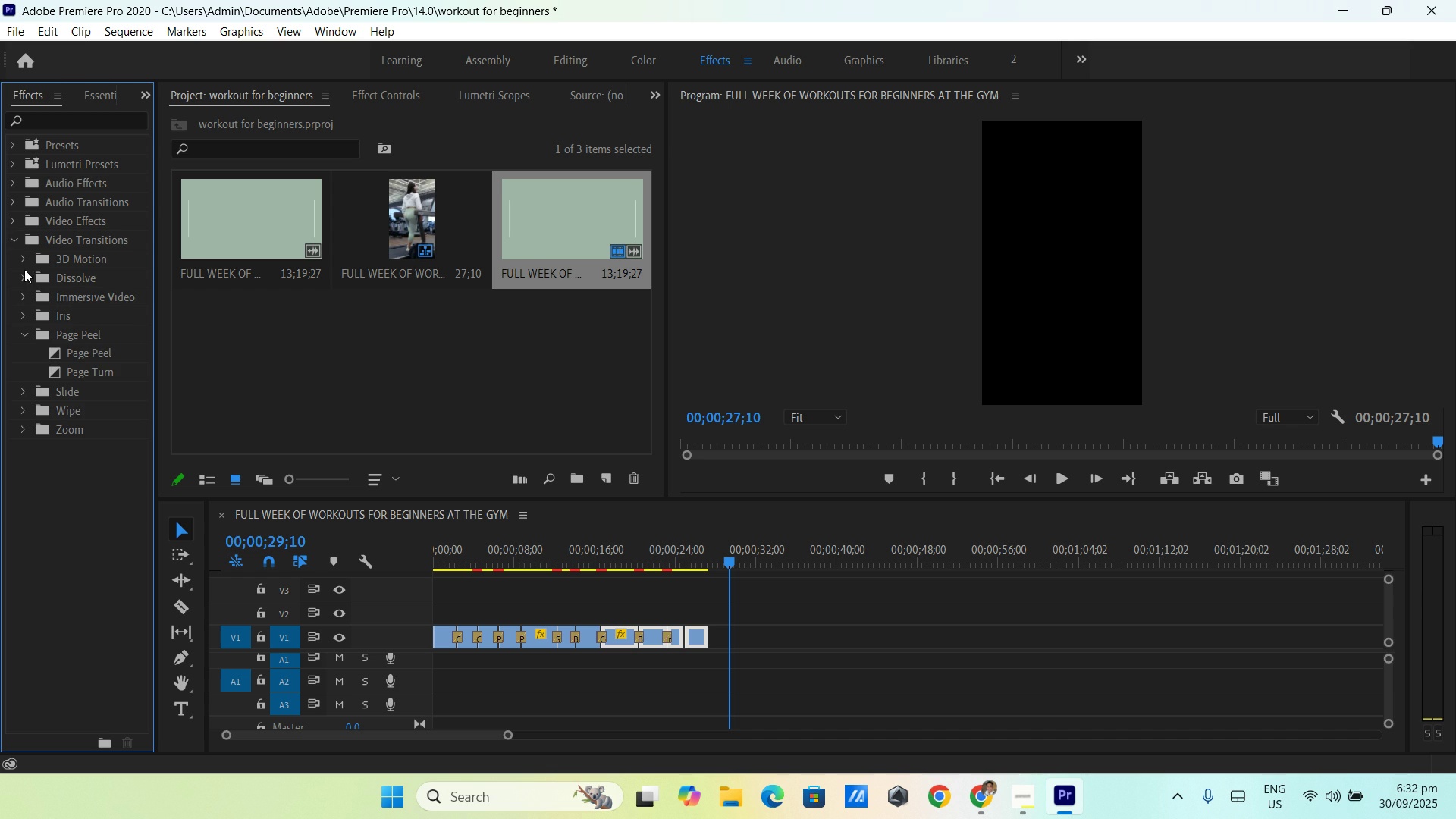 
left_click([24, 278])
 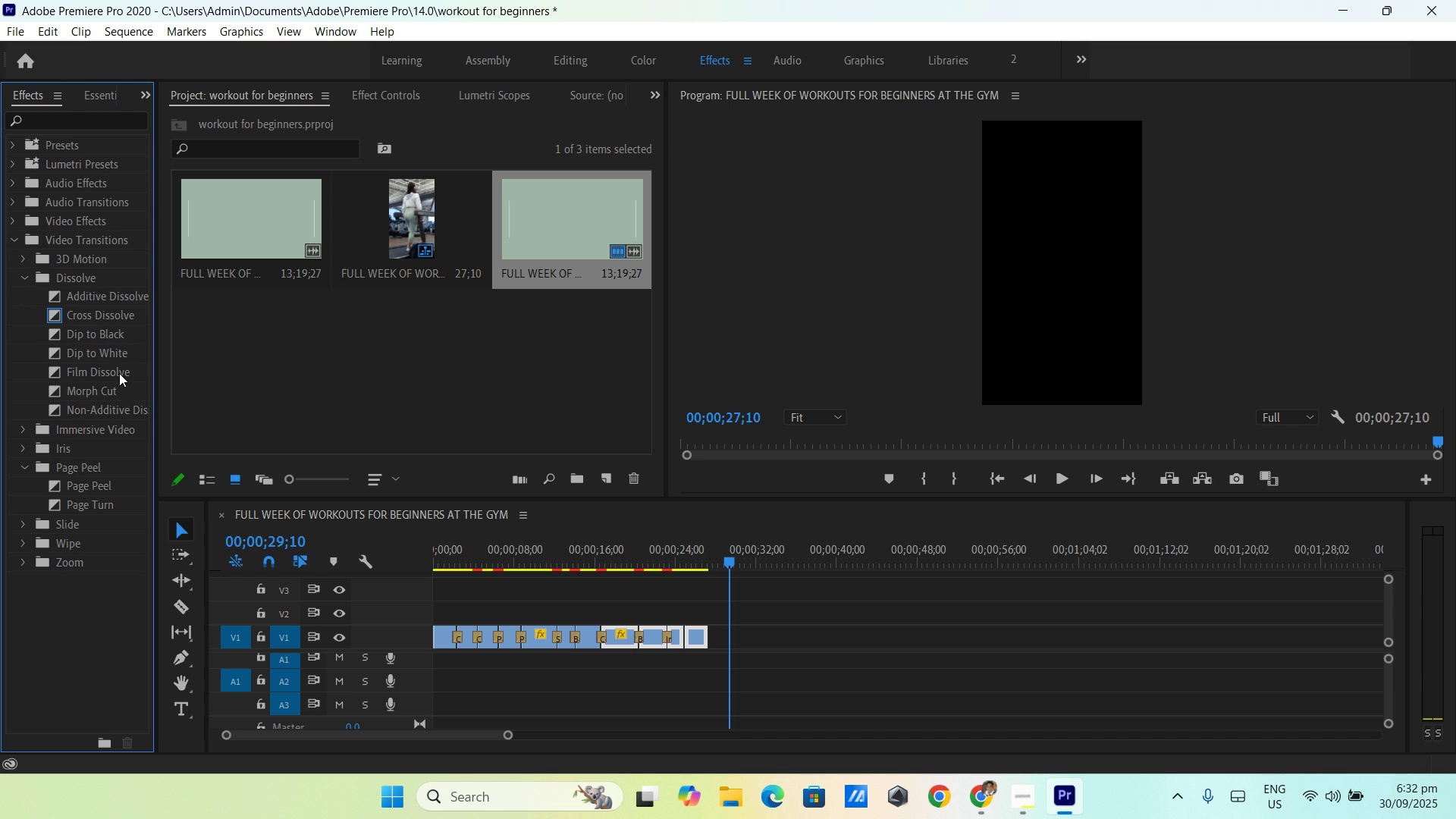 
left_click([117, 371])